 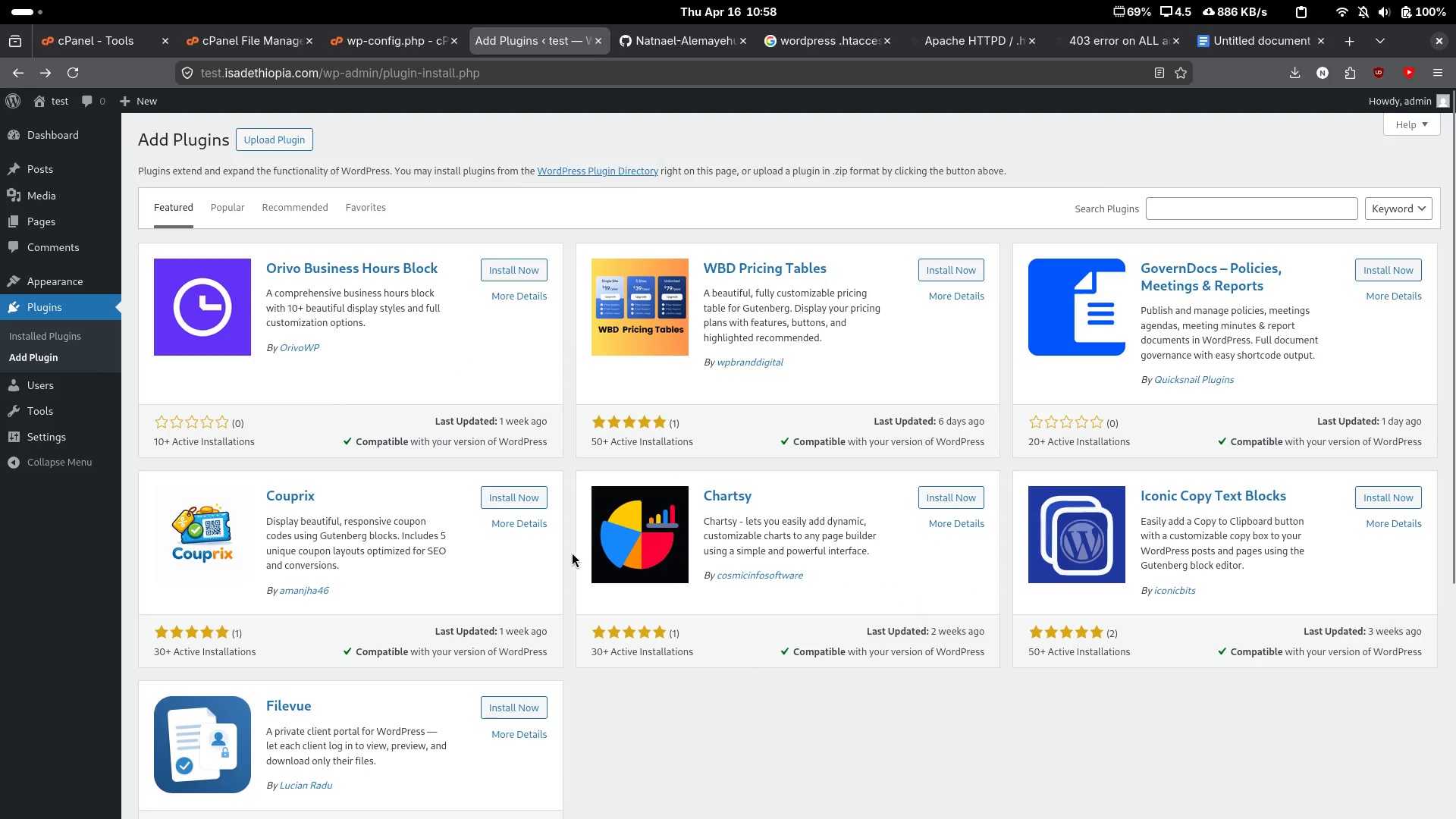 
key(Alt+Tab)
 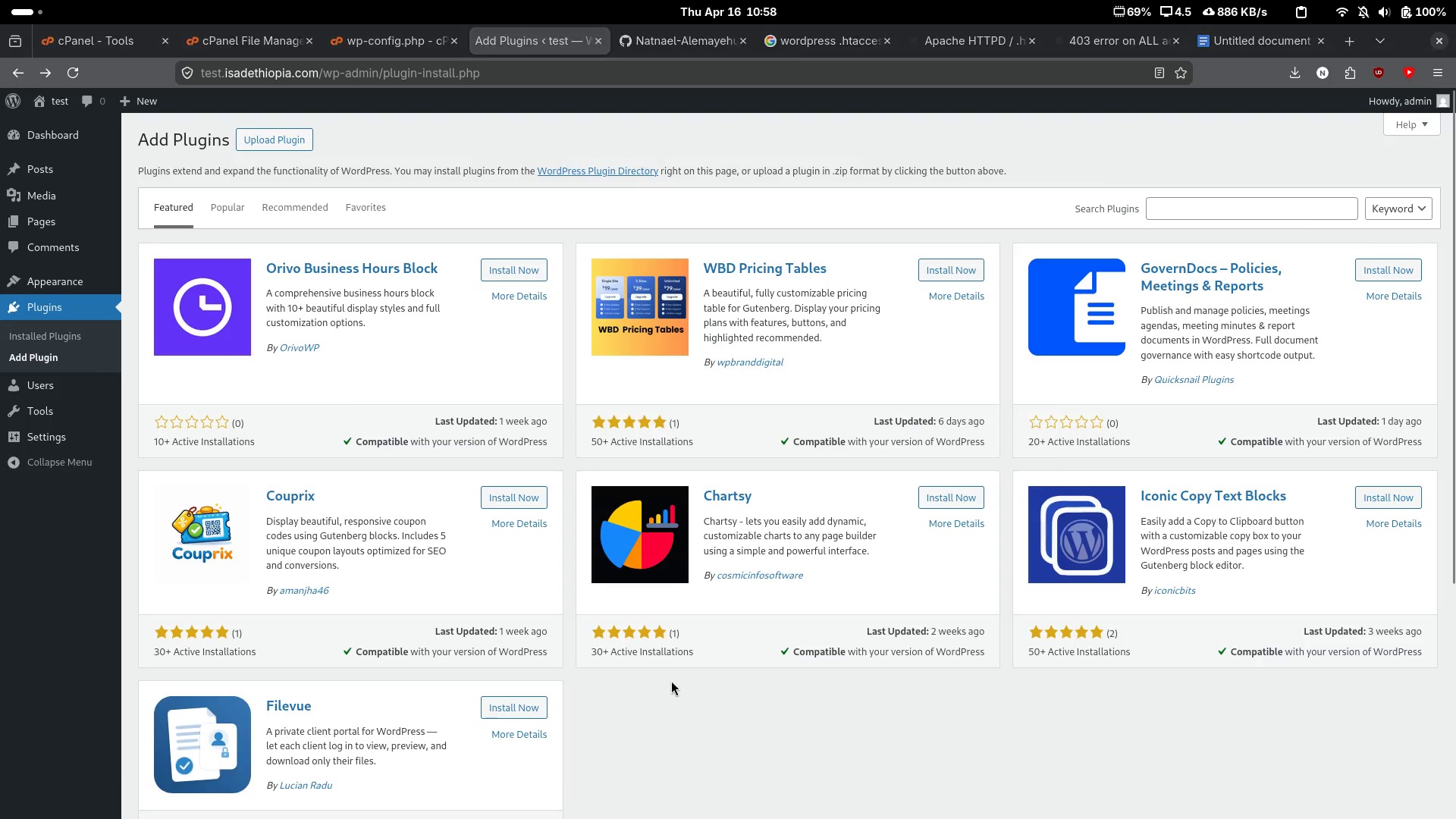 
key(Alt+Tab)
 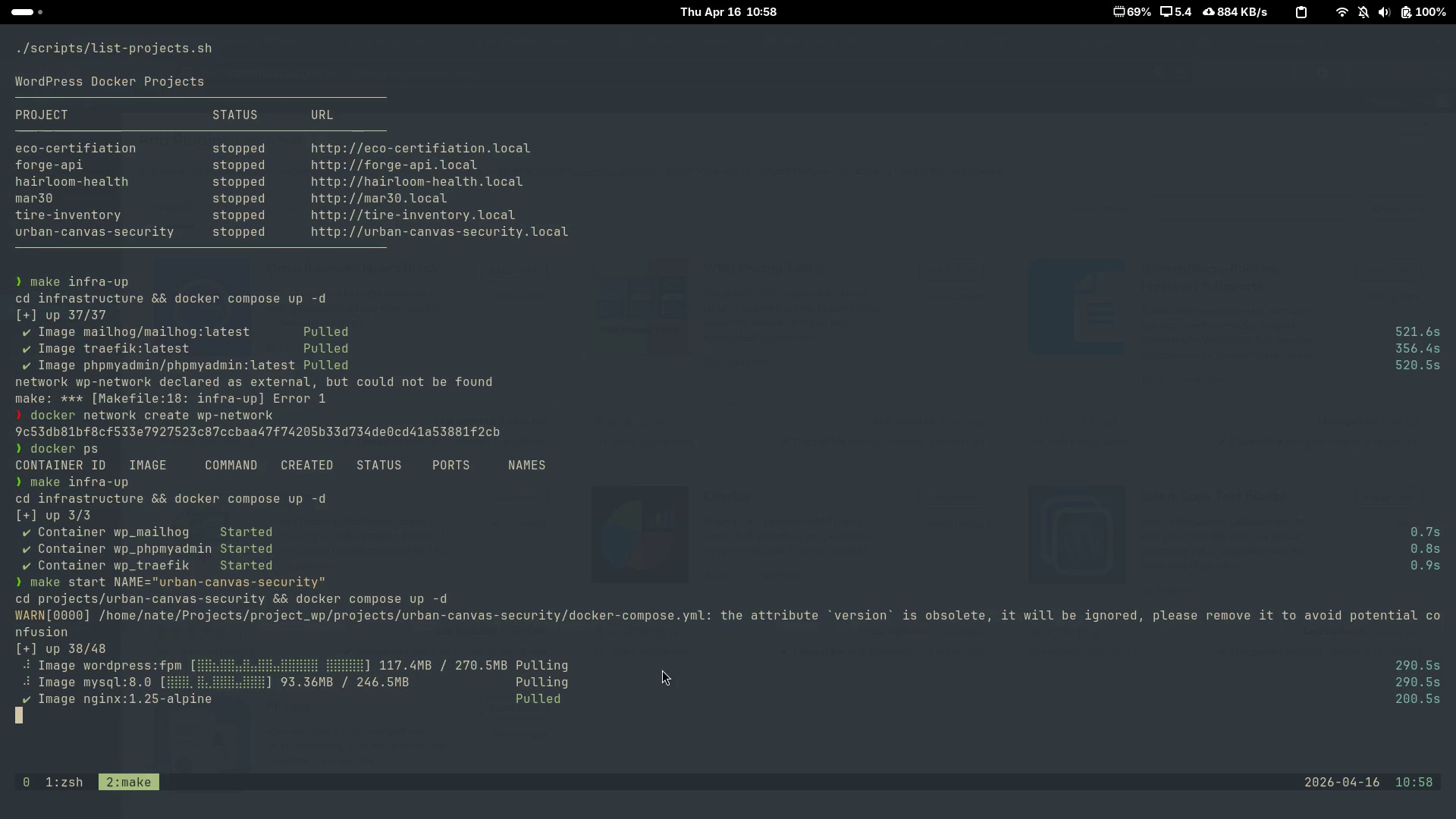 
wait(5.03)
 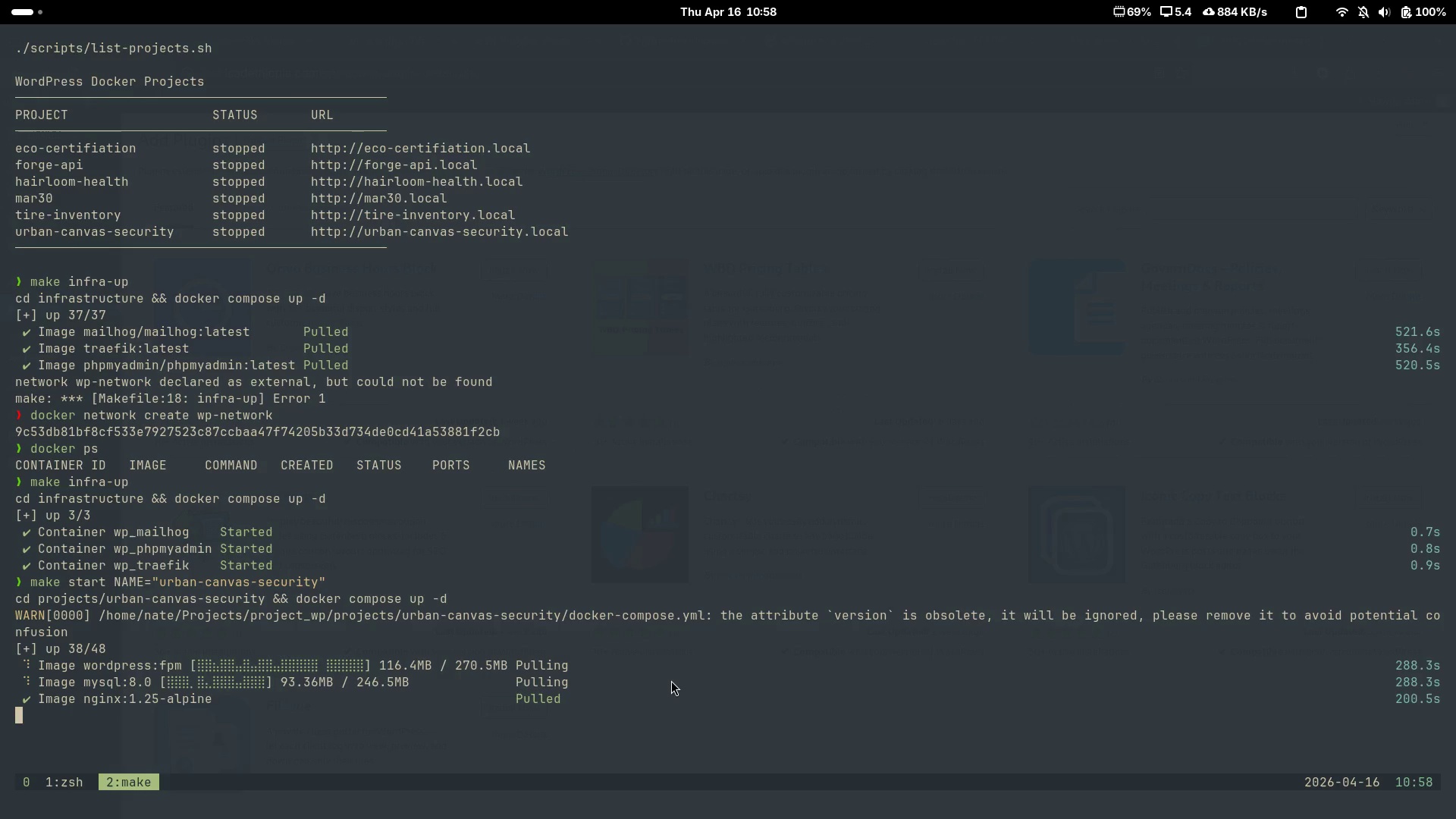 
key(Alt+Tab)
 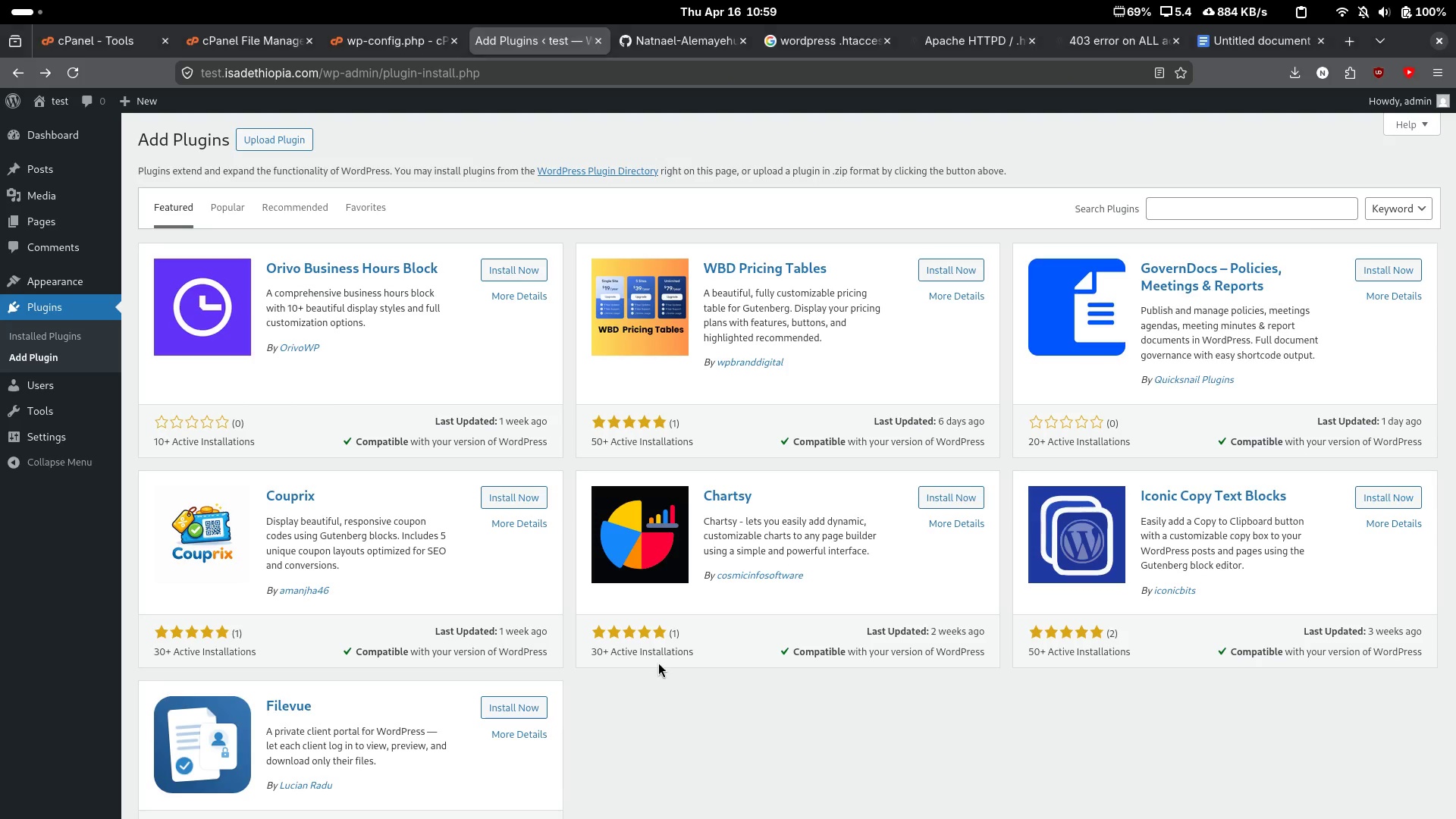 